 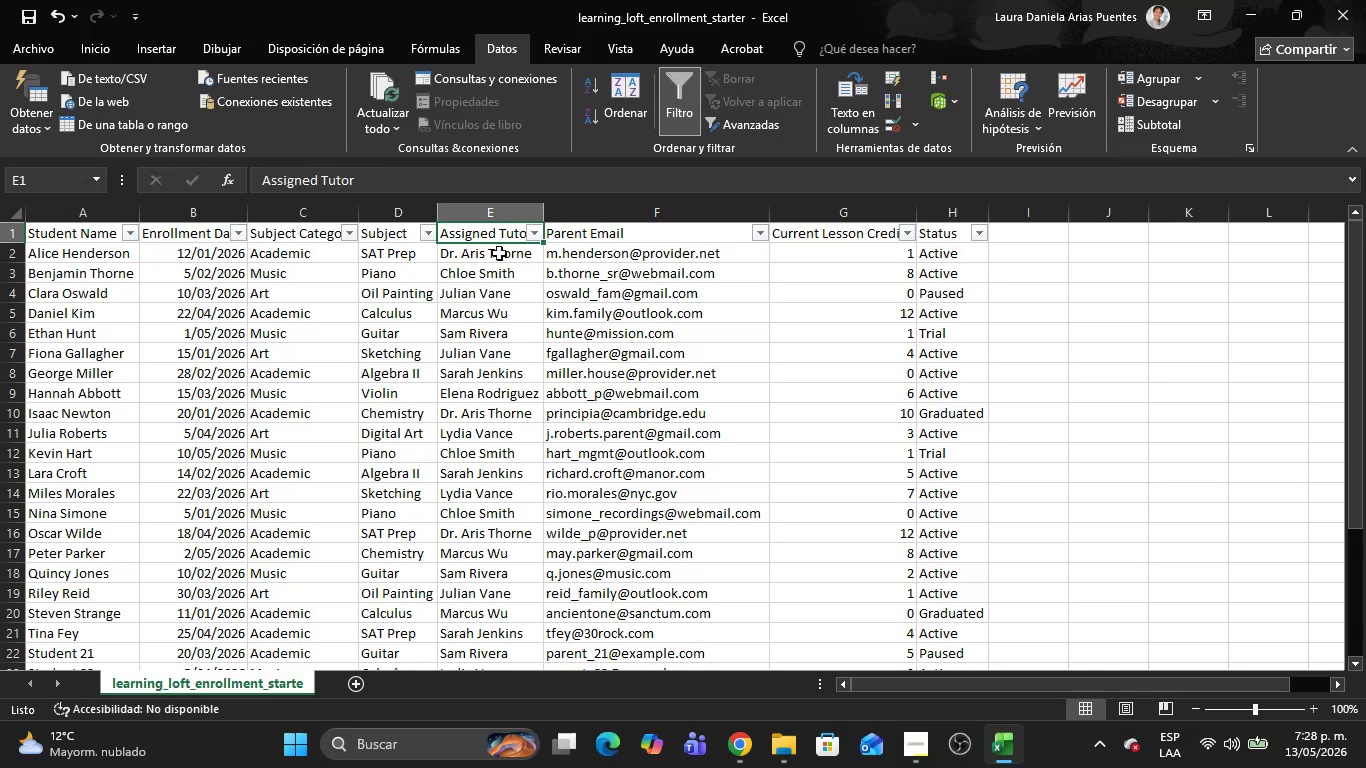 
left_click([532, 237])
 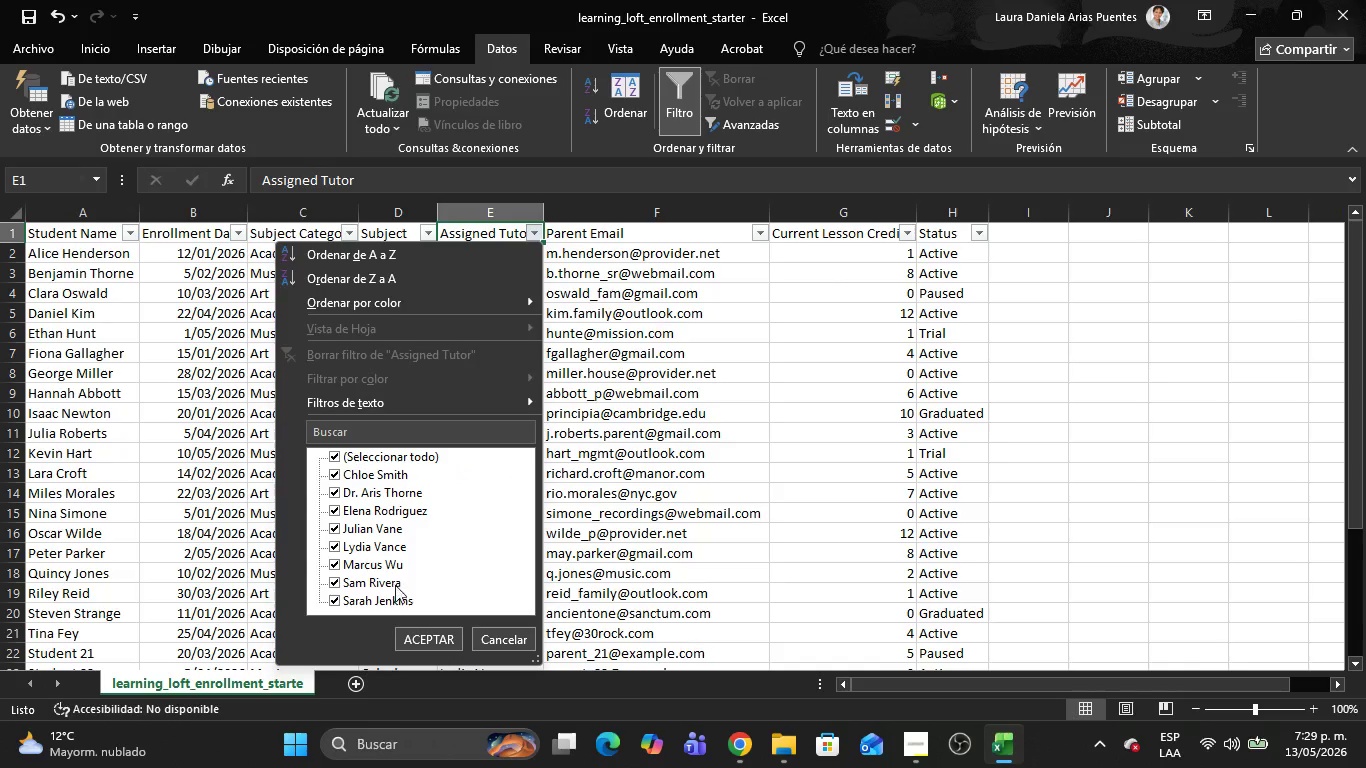 
wait(5.53)
 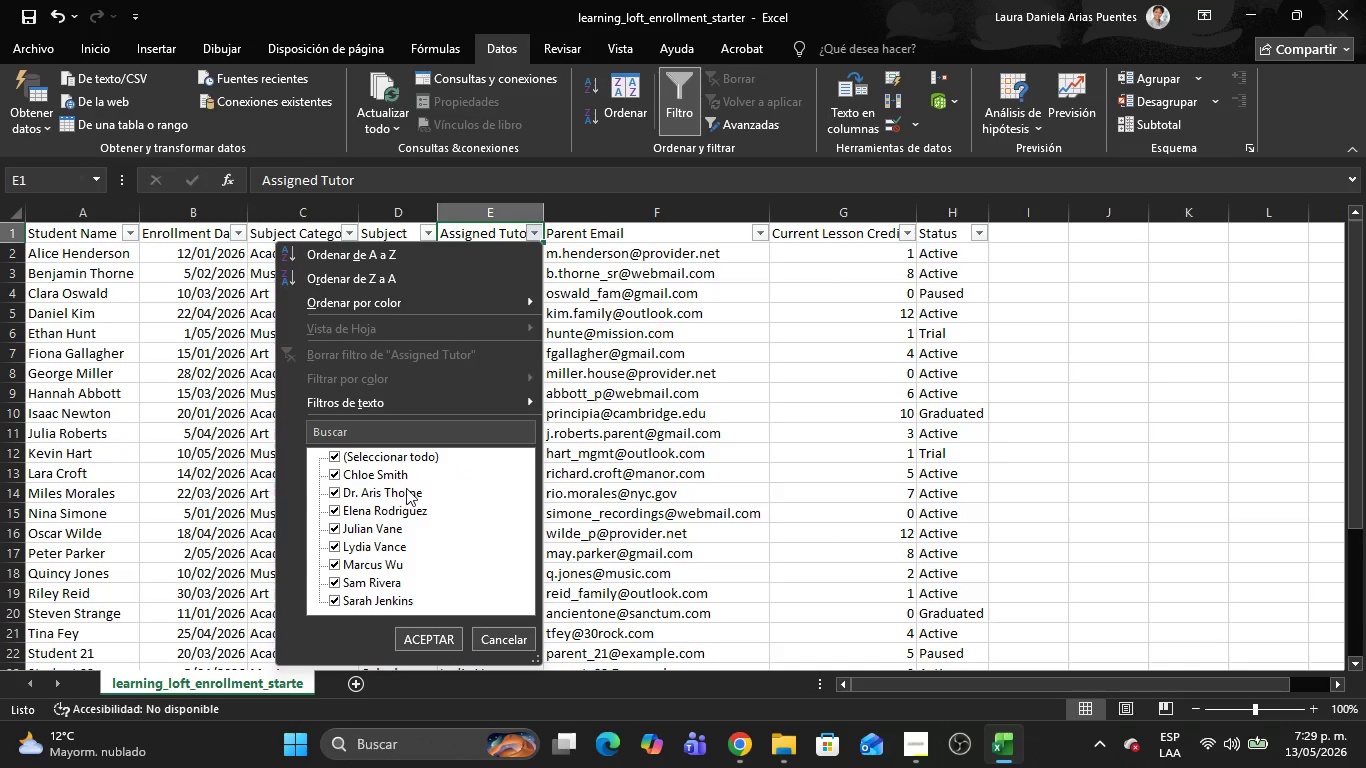 
left_click([436, 636])
 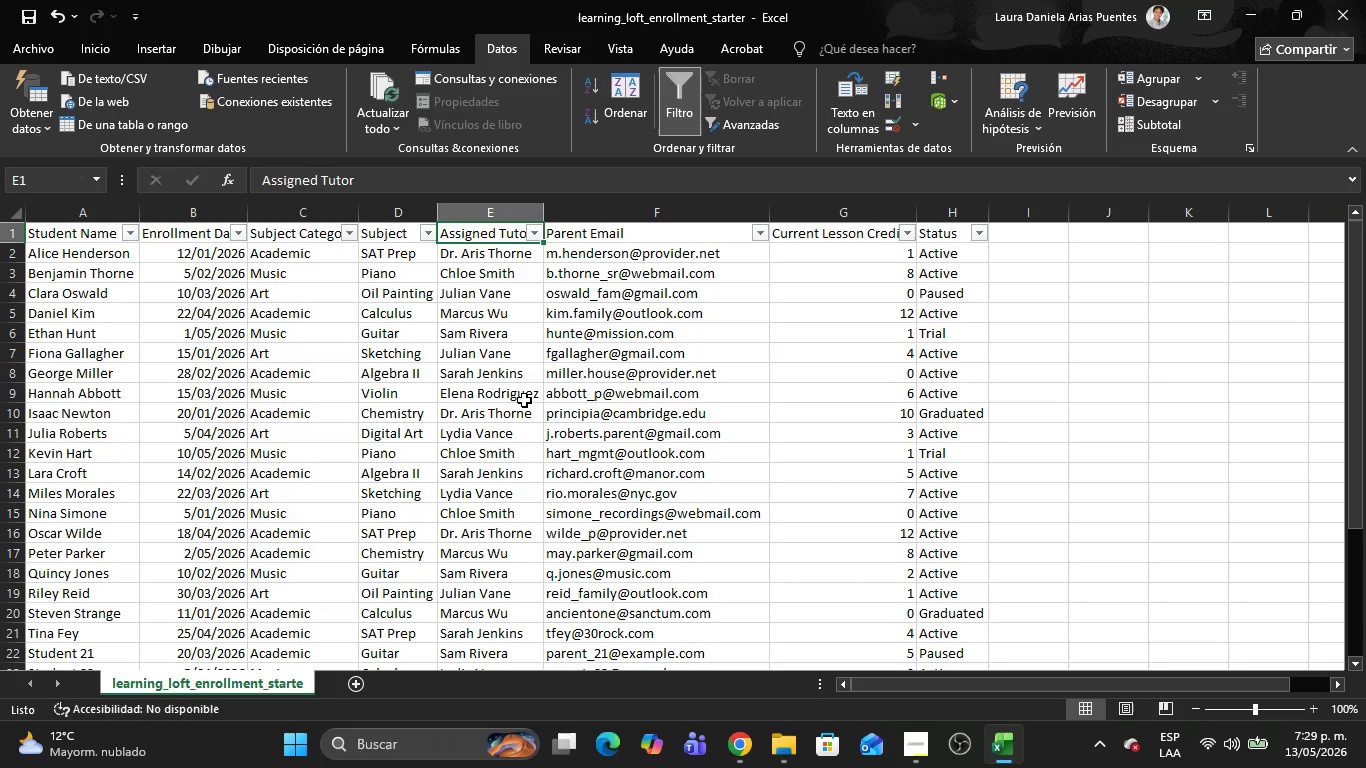 
key(Alt+AltLeft)
 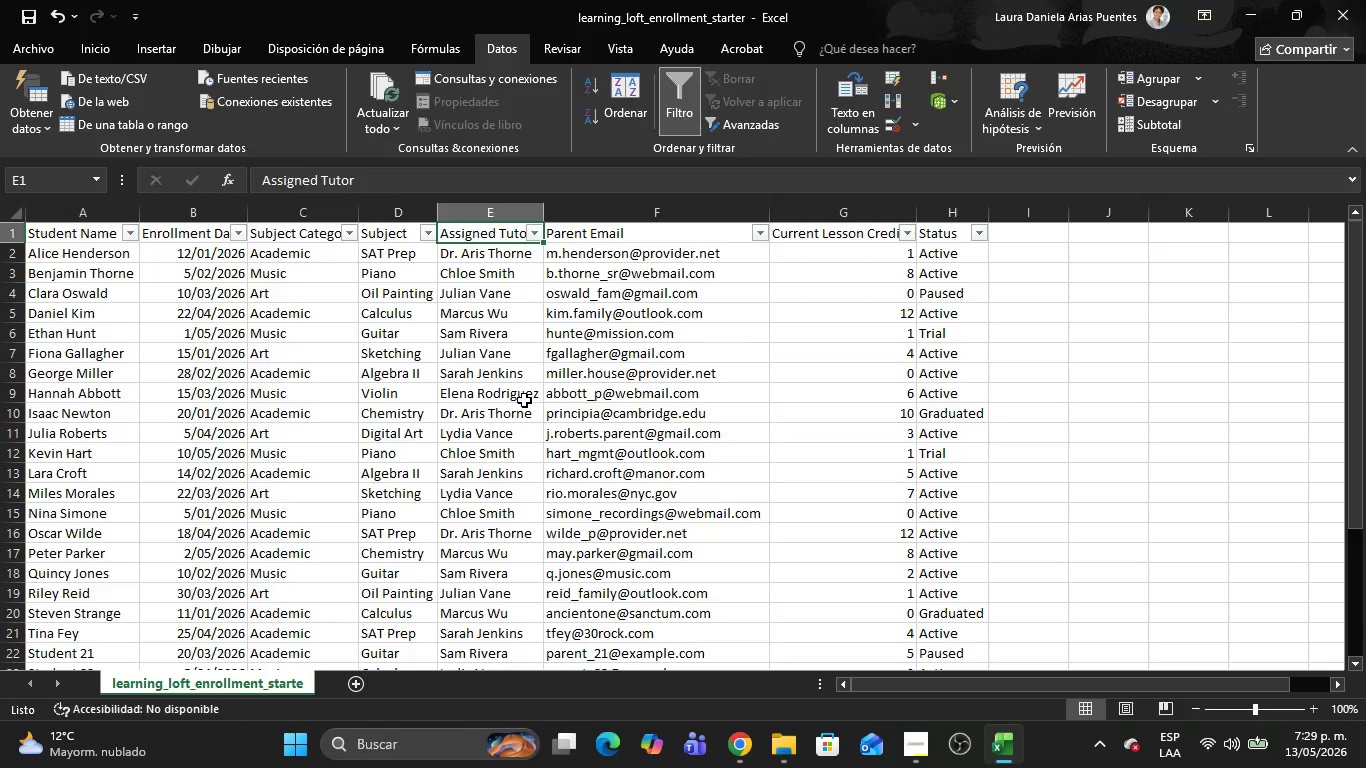 
key(Alt+Tab)